 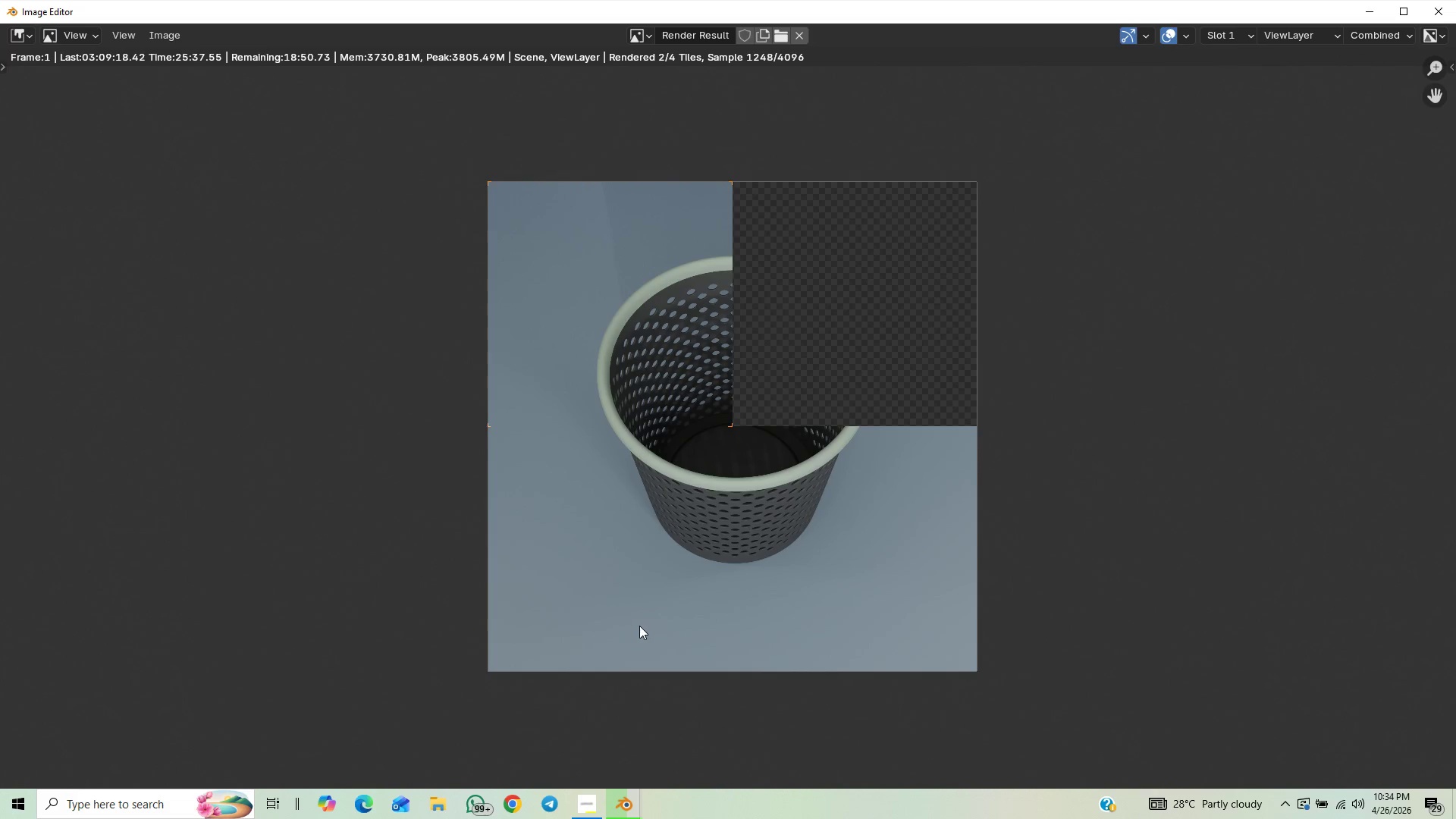 
scroll: coordinate [626, 603], scroll_direction: up, amount: 7.0
 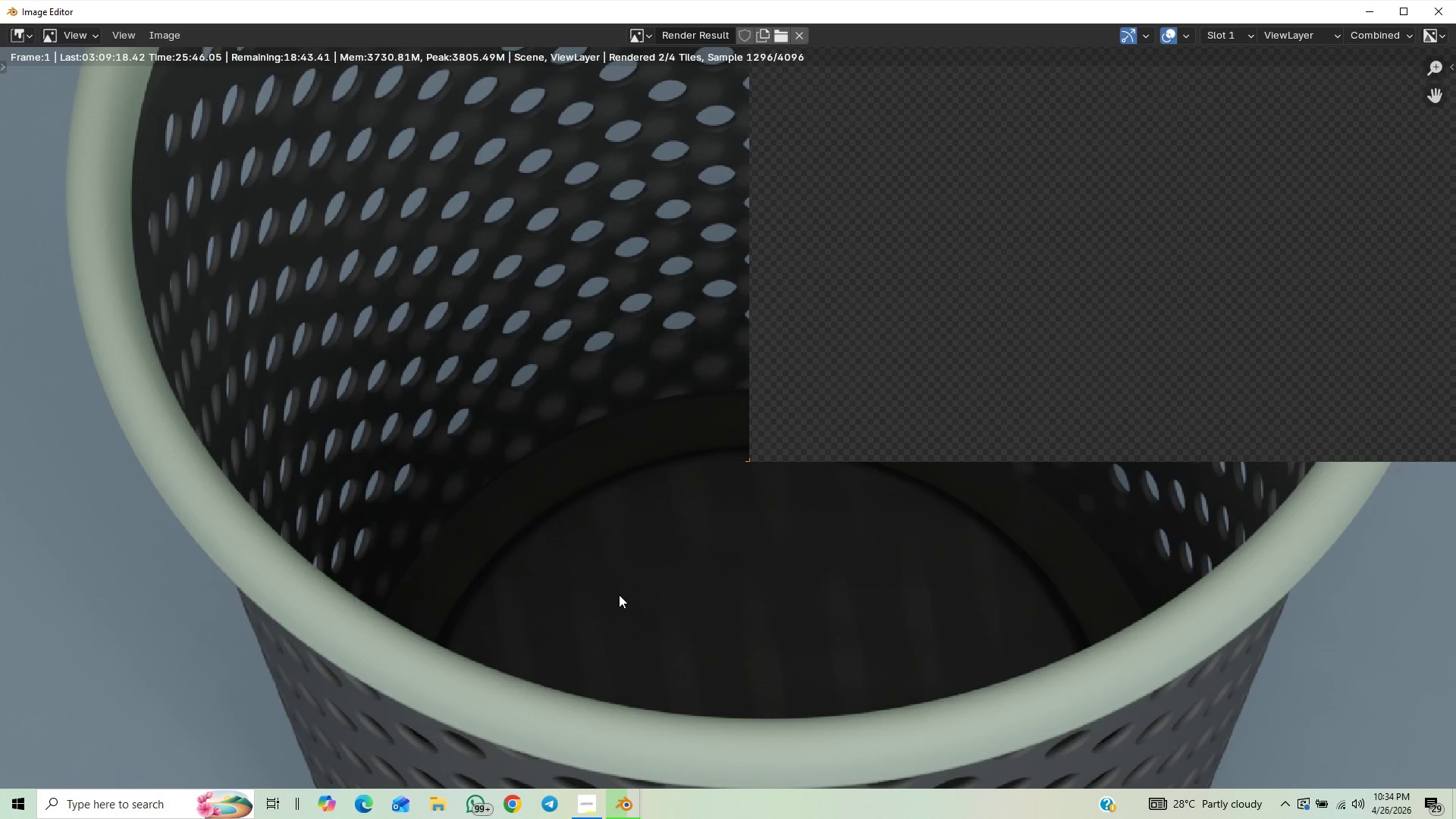 
scroll: coordinate [616, 592], scroll_direction: down, amount: 6.0
 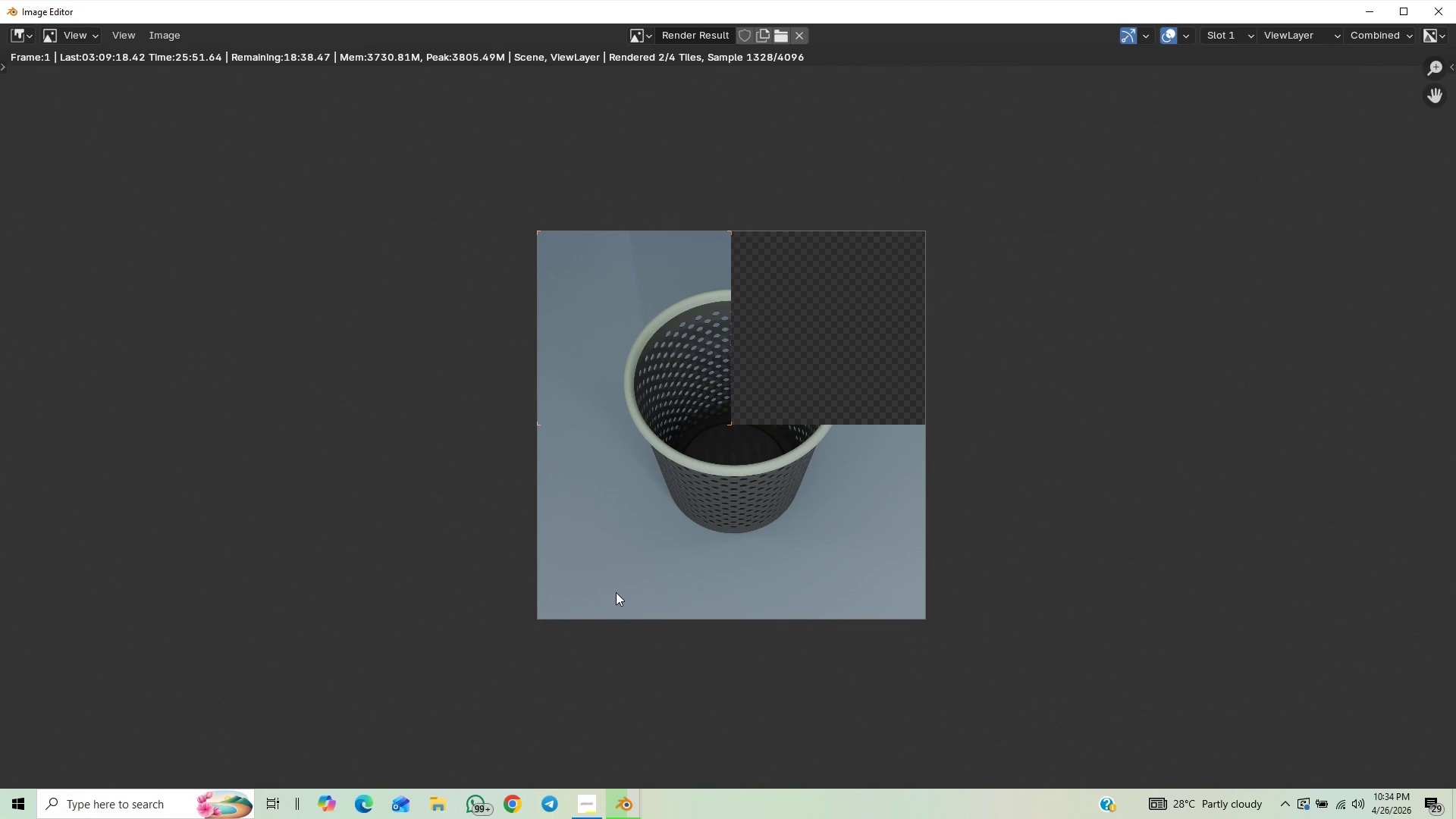 
scroll: coordinate [616, 592], scroll_direction: up, amount: 1.0
 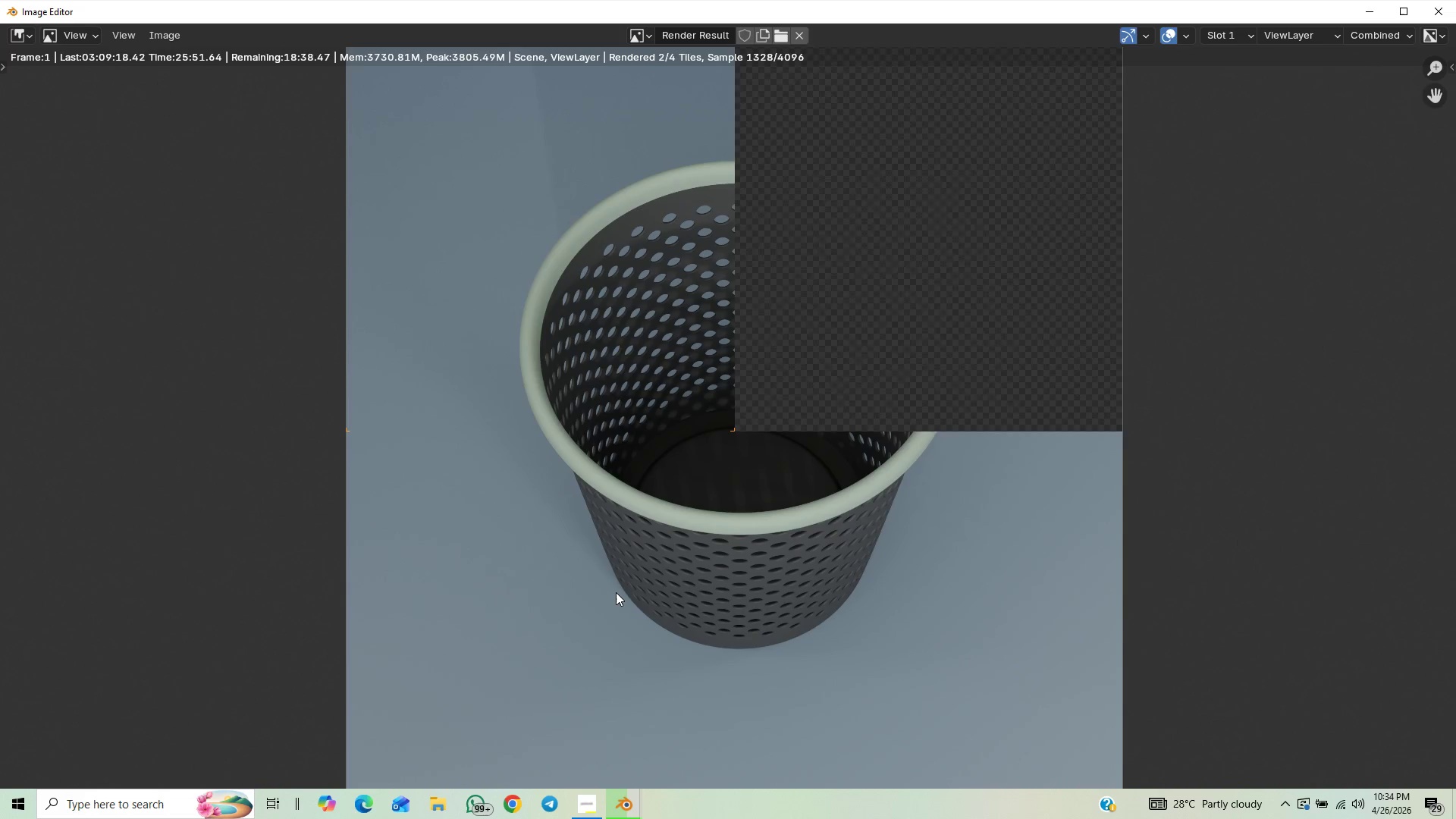 
scroll: coordinate [614, 590], scroll_direction: down, amount: 2.0
 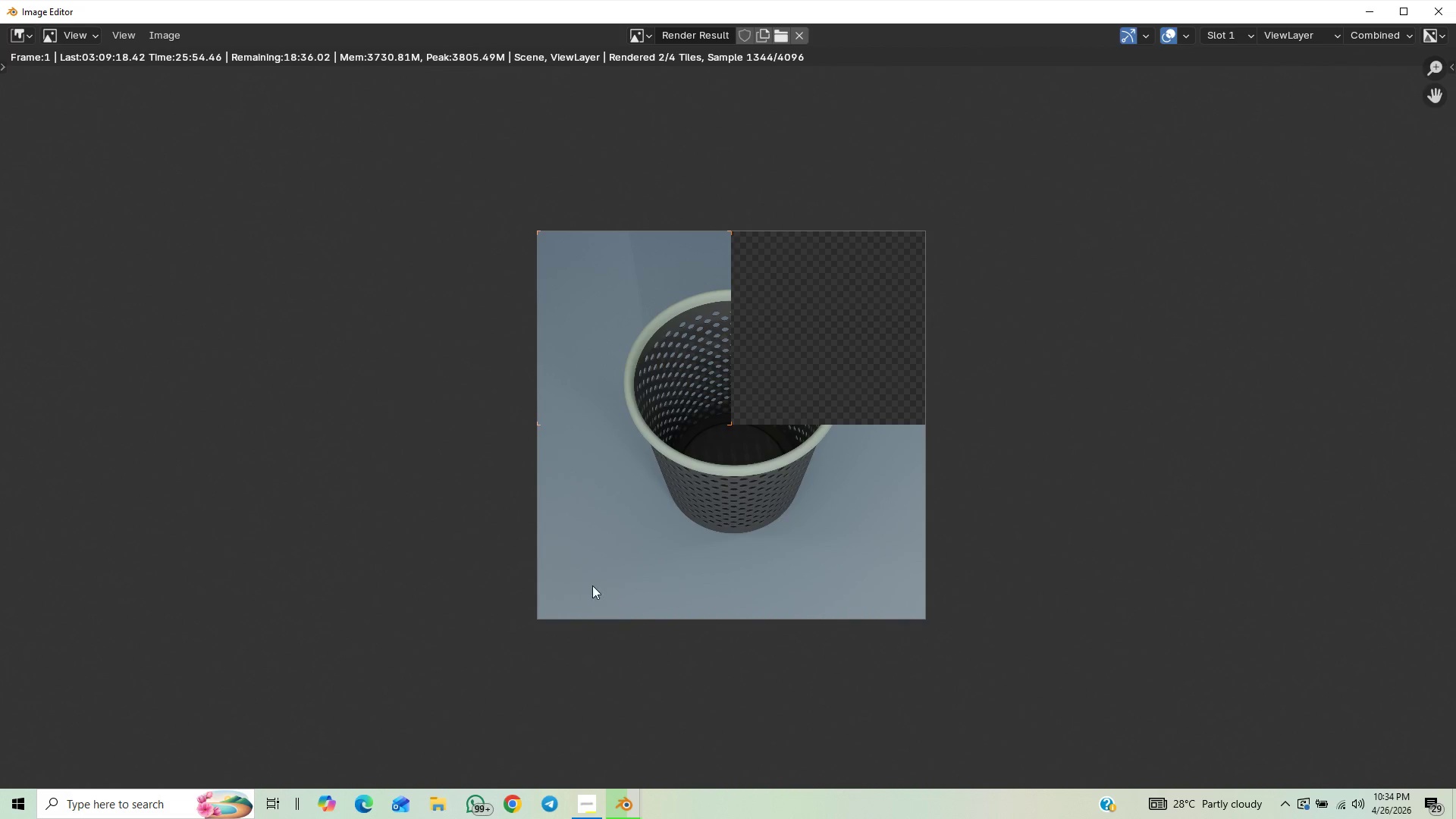 
scroll: coordinate [592, 598], scroll_direction: up, amount: 1.0
 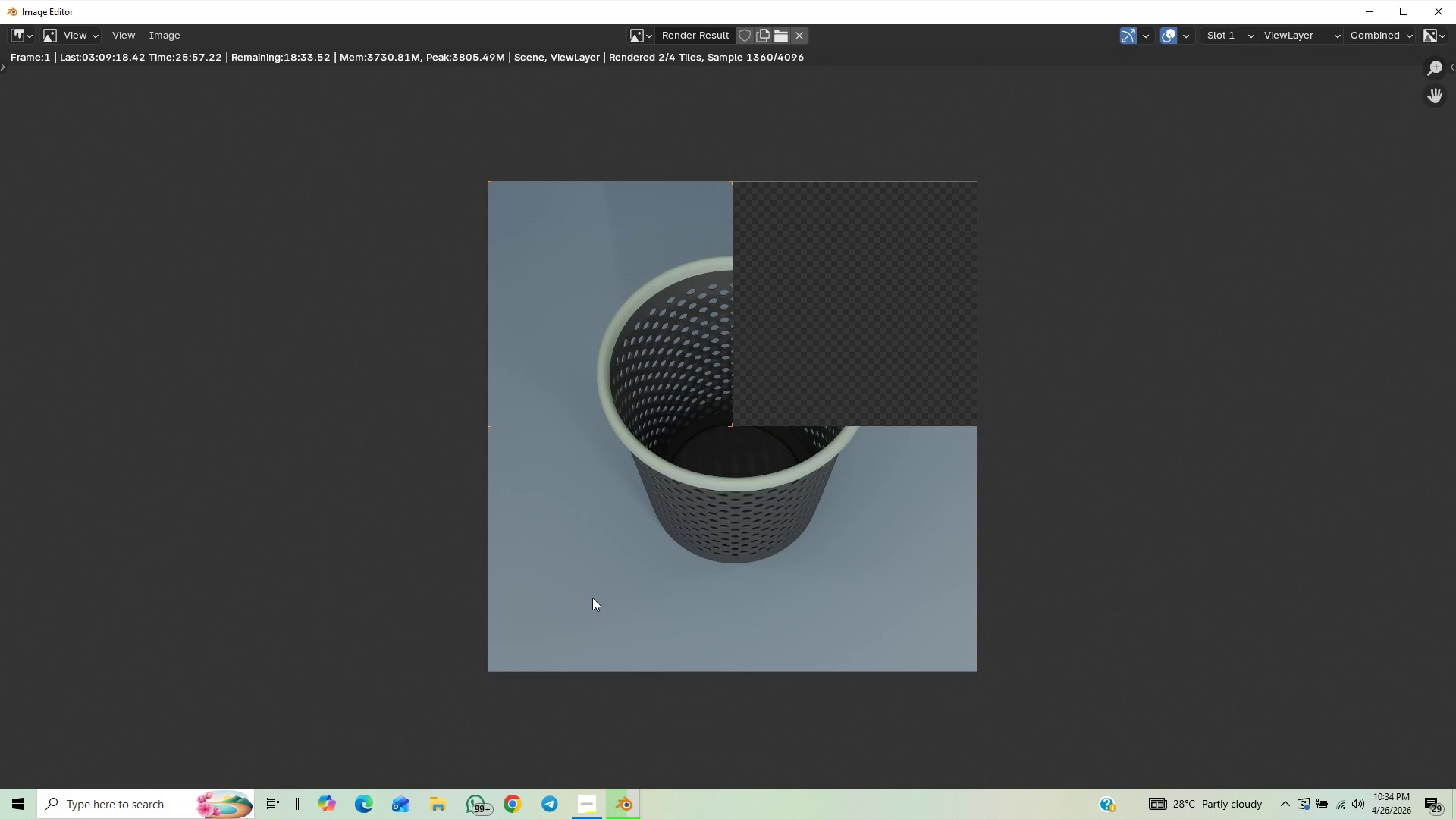 
scroll: coordinate [585, 596], scroll_direction: down, amount: 4.0
 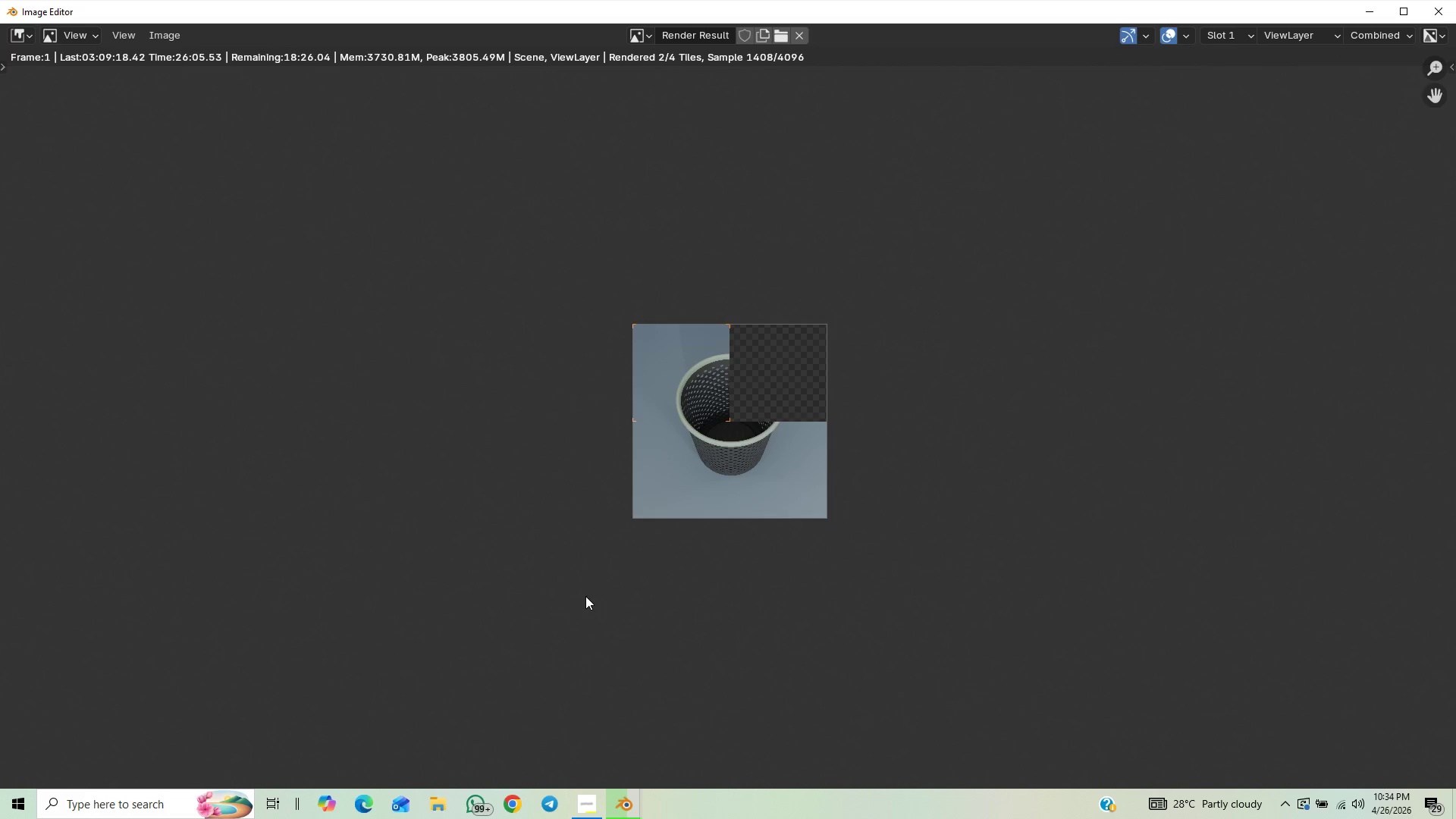 
scroll: coordinate [585, 596], scroll_direction: up, amount: 5.0
 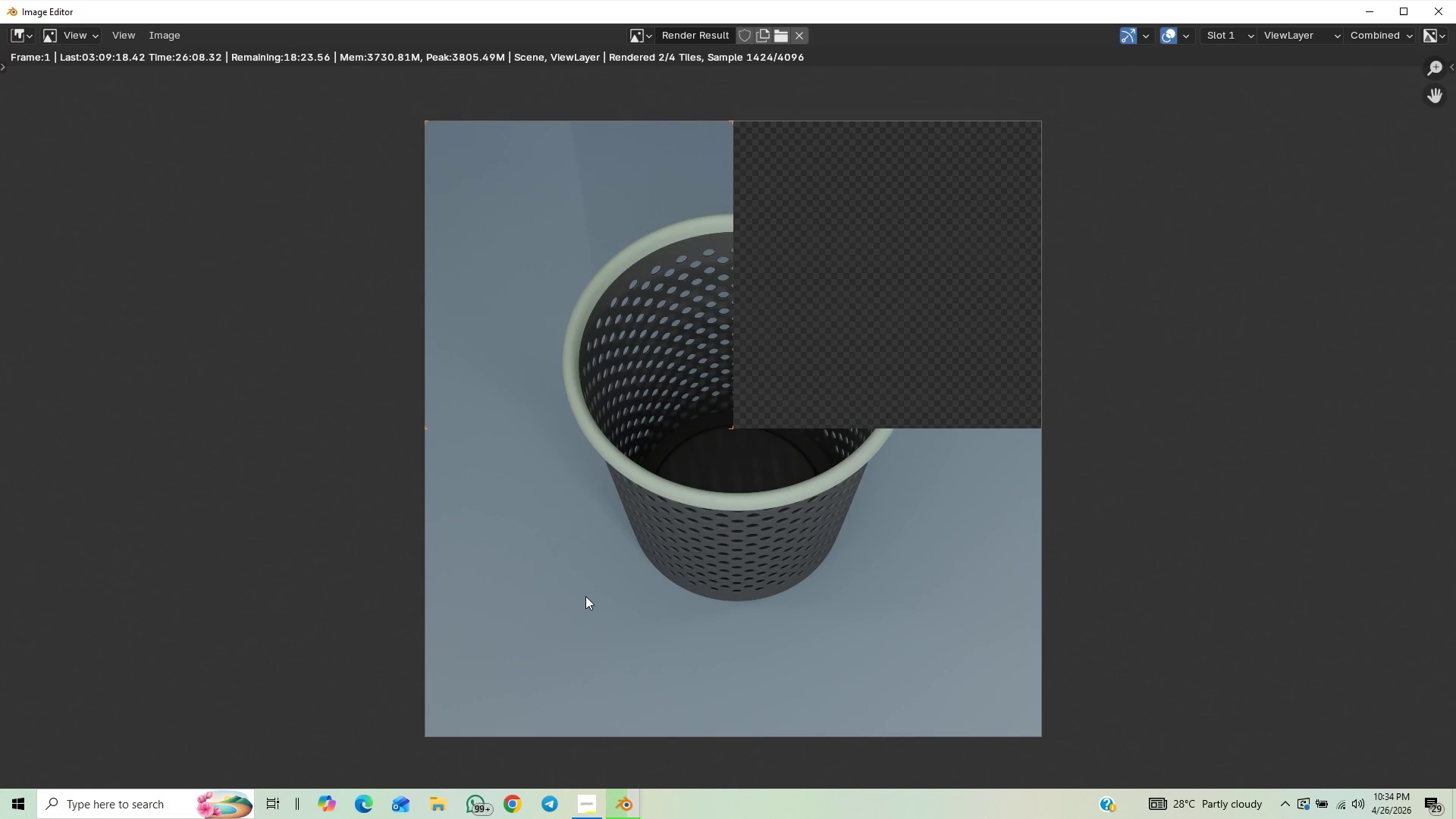 
scroll: coordinate [585, 596], scroll_direction: down, amount: 1.0
 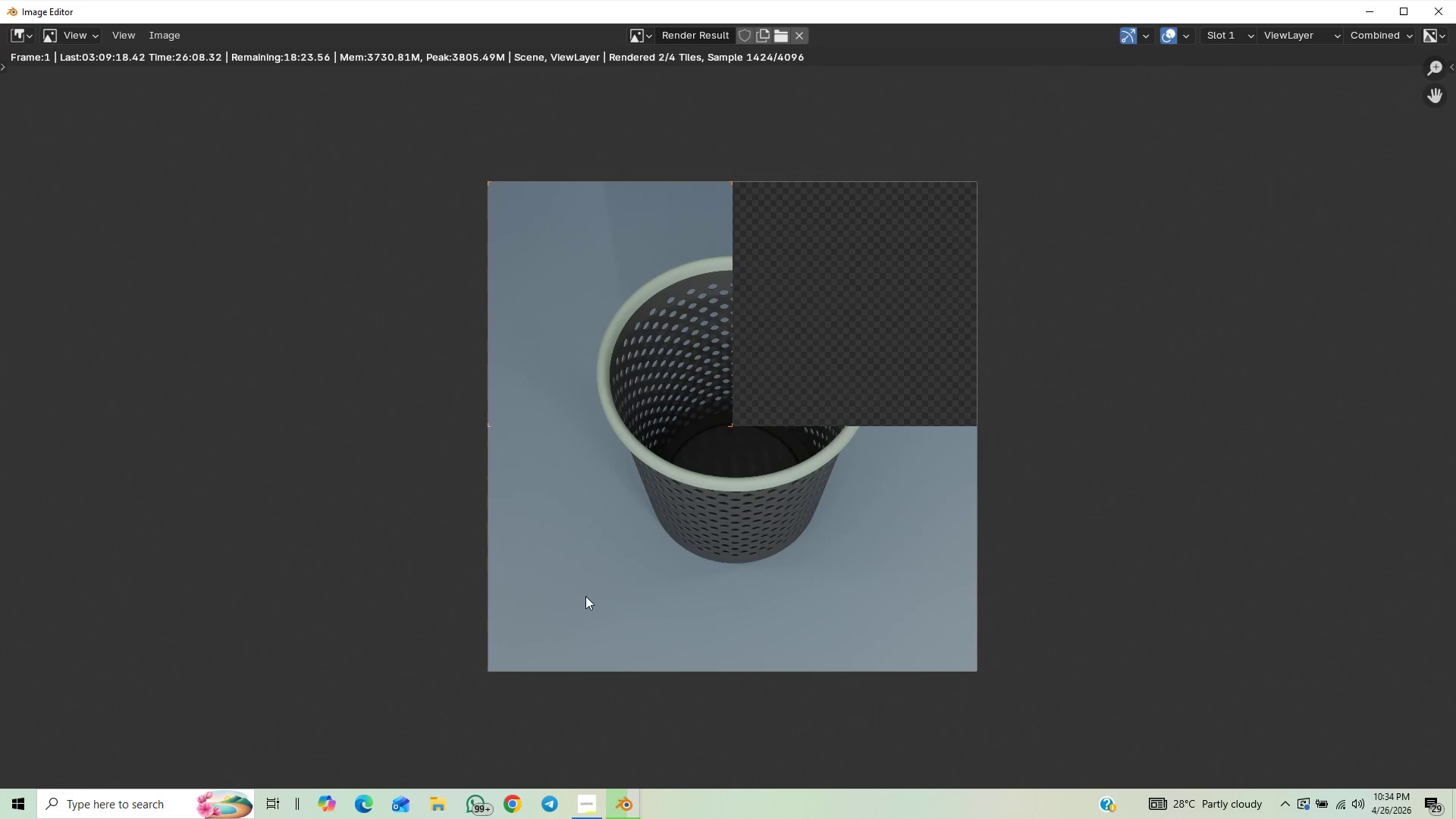 
scroll: coordinate [511, 652], scroll_direction: up, amount: 4.0
 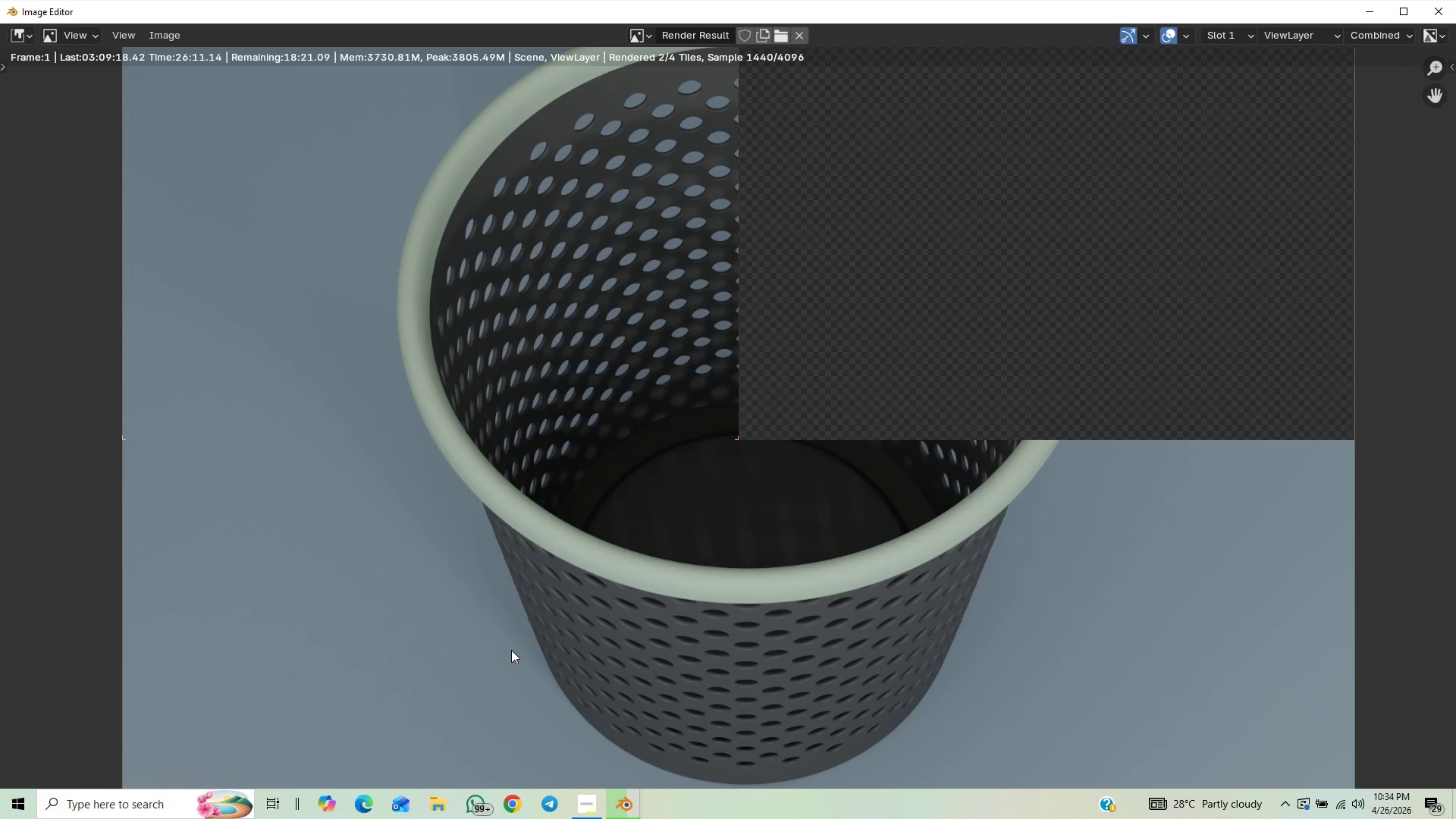 
scroll: coordinate [507, 639], scroll_direction: down, amount: 3.0
 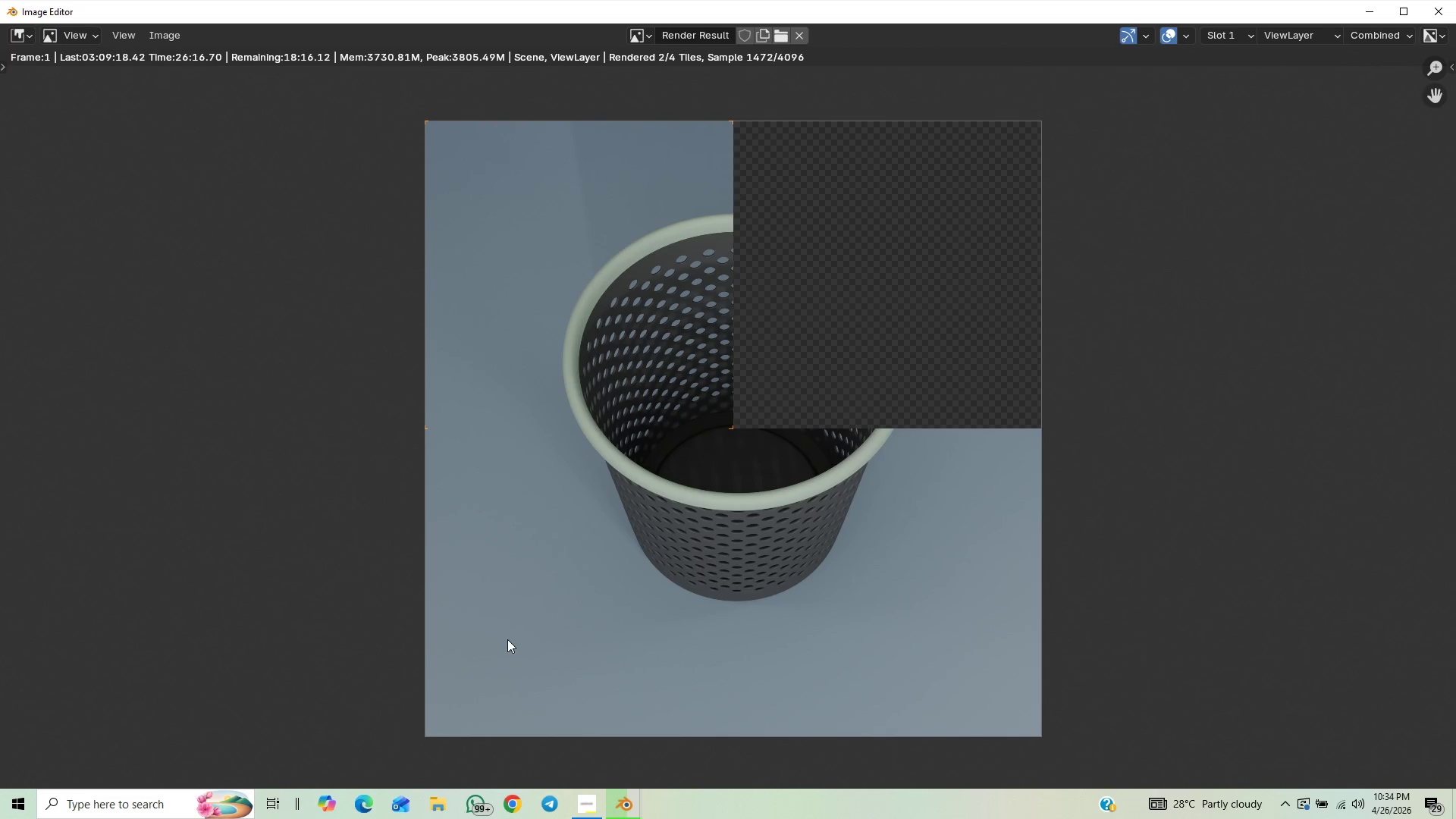 
scroll: coordinate [507, 639], scroll_direction: up, amount: 2.0
 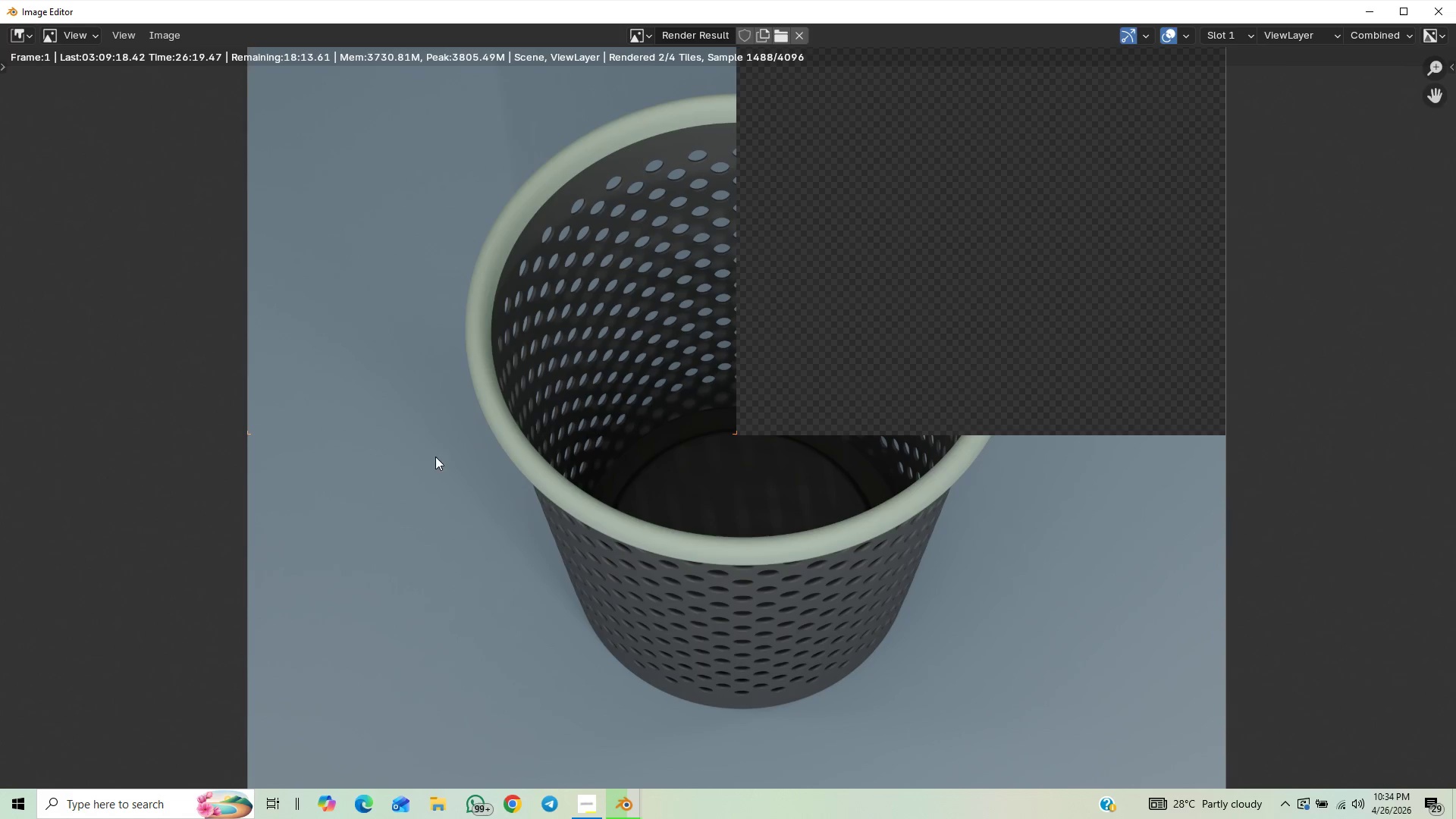 
scroll: coordinate [452, 503], scroll_direction: down, amount: 2.0
 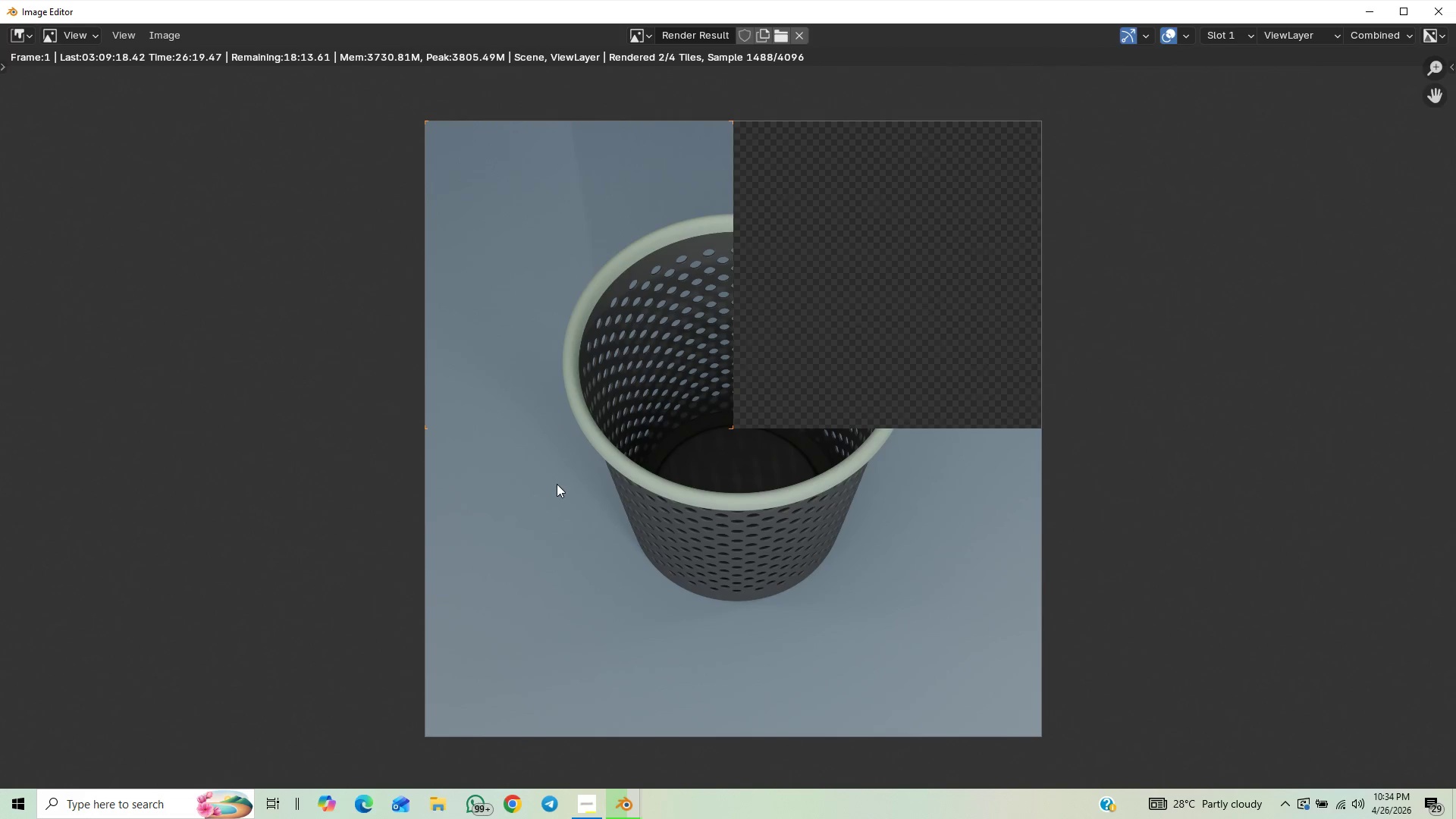 
scroll: coordinate [557, 484], scroll_direction: up, amount: 1.0
 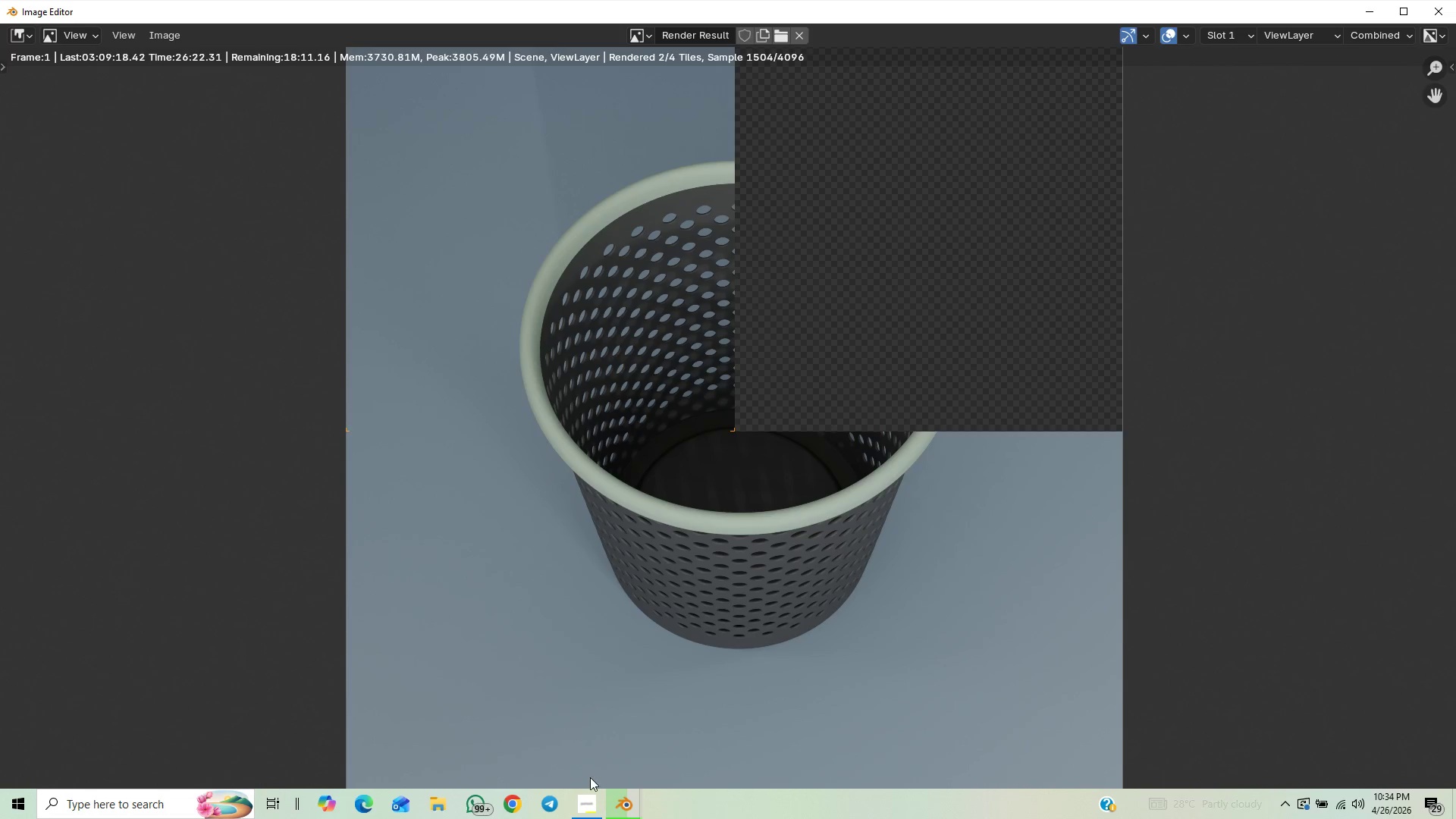 
left_click([588, 805])